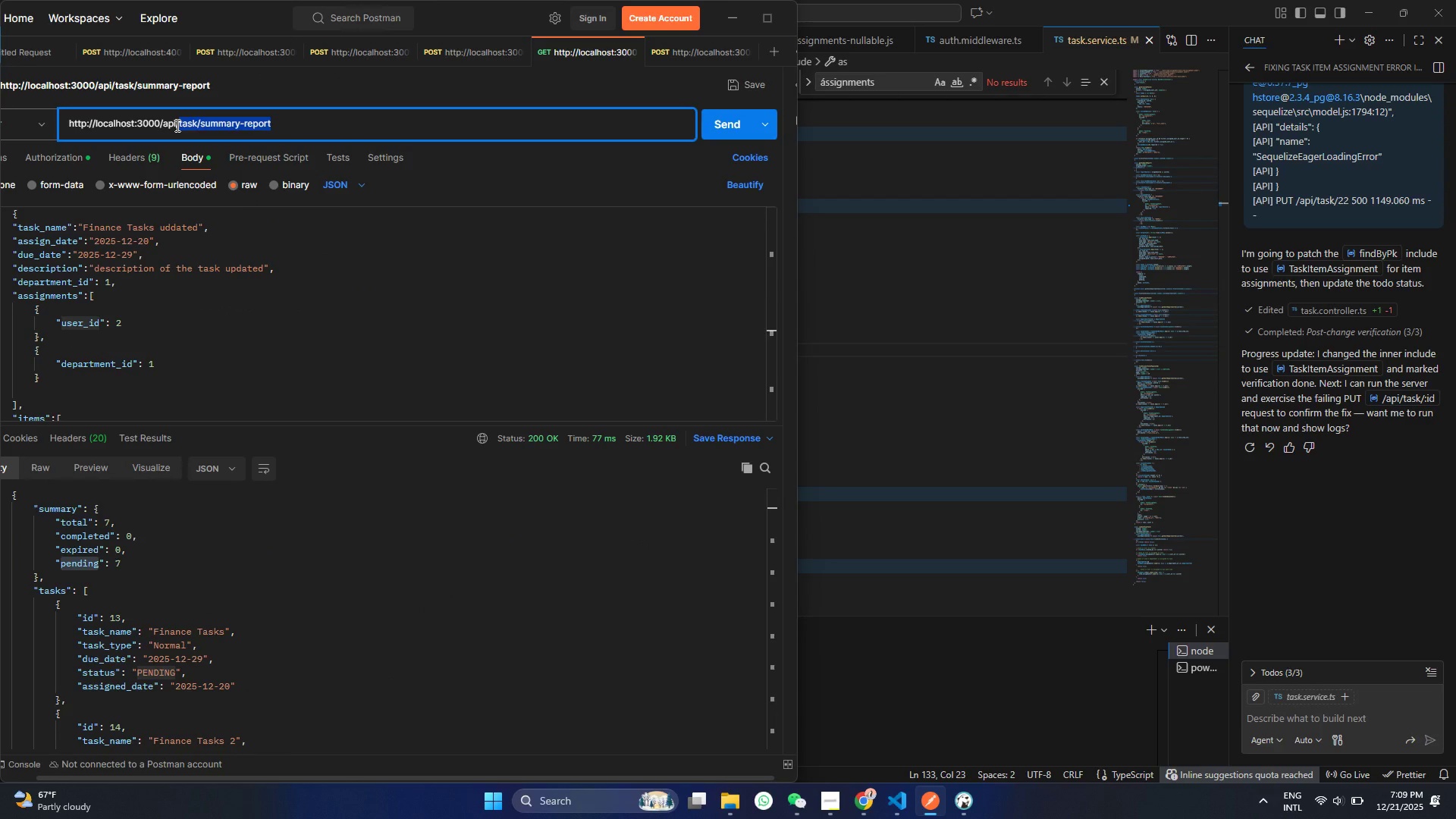 
key(Backspace)
 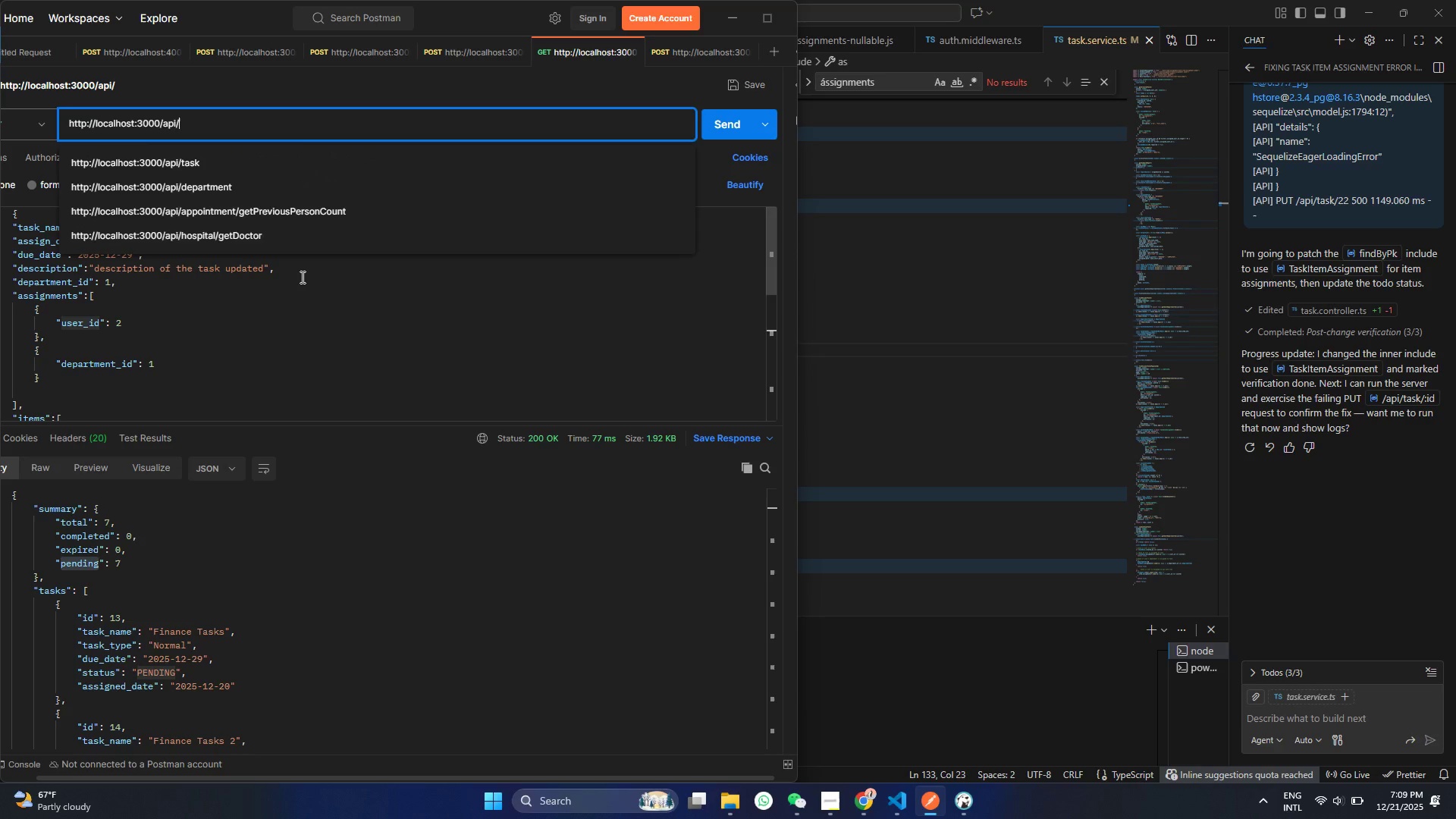 
type(recurrent-task)
 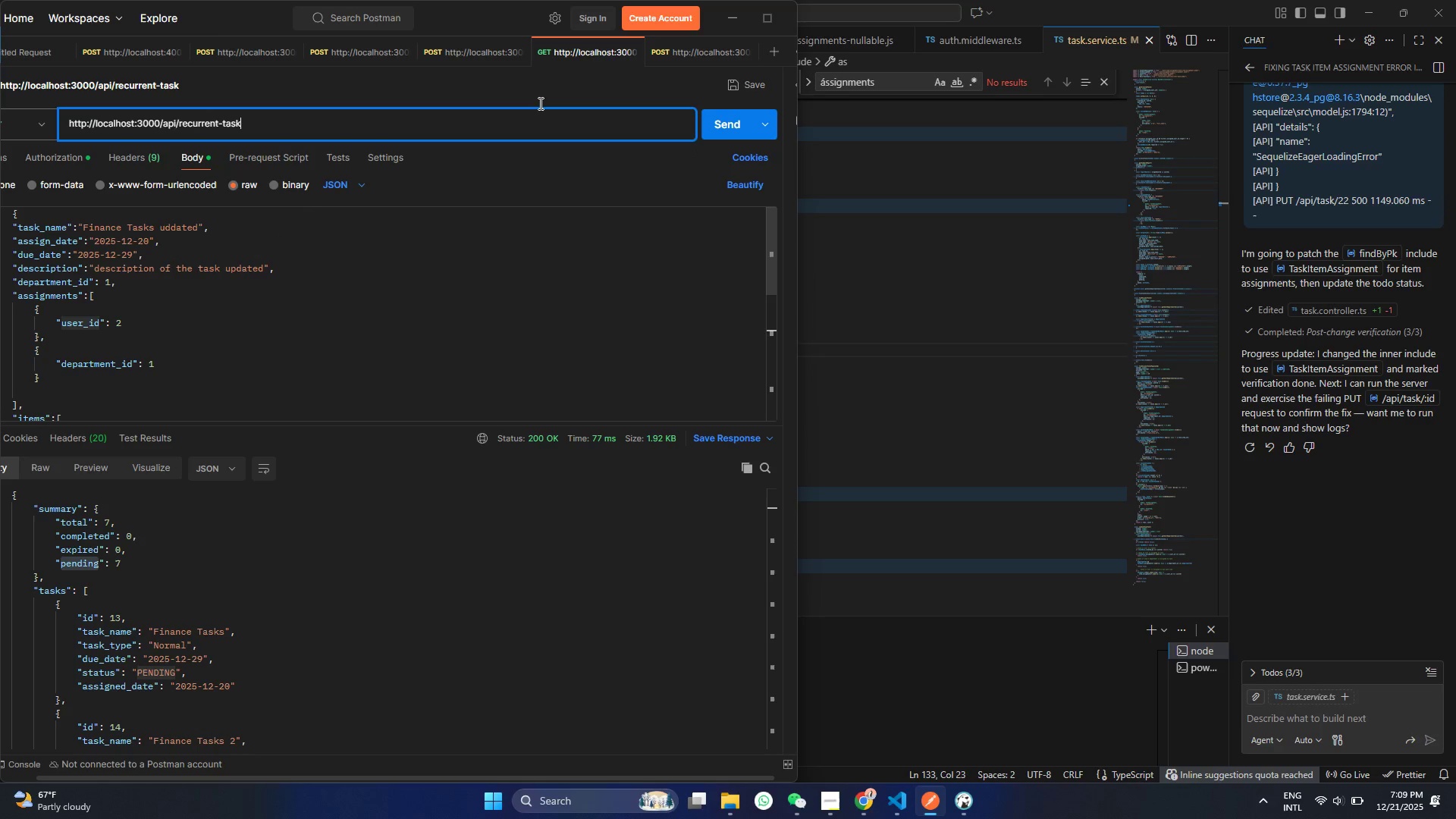 
key(Control+ControlLeft)
 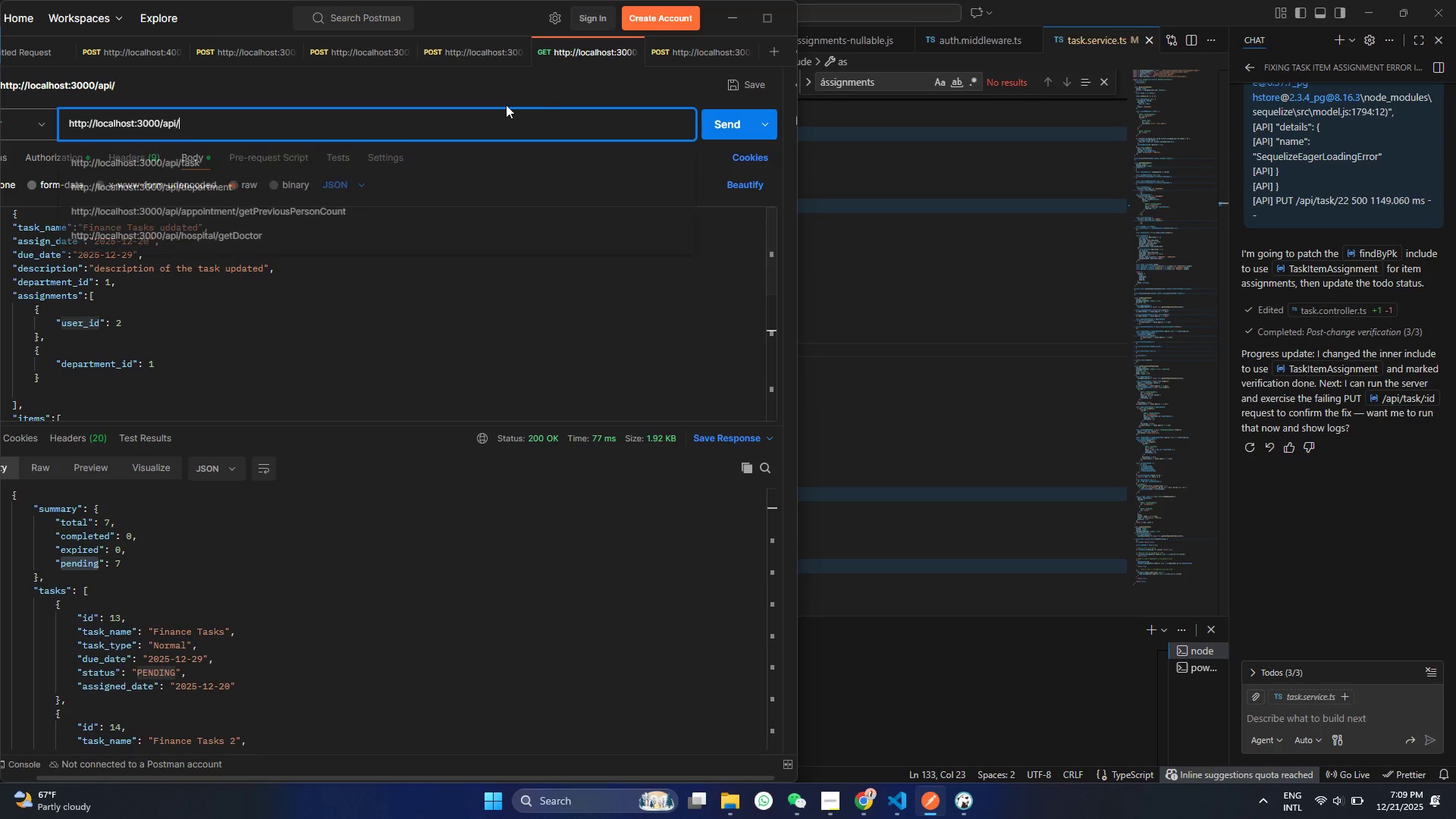 
key(Control+Z)
 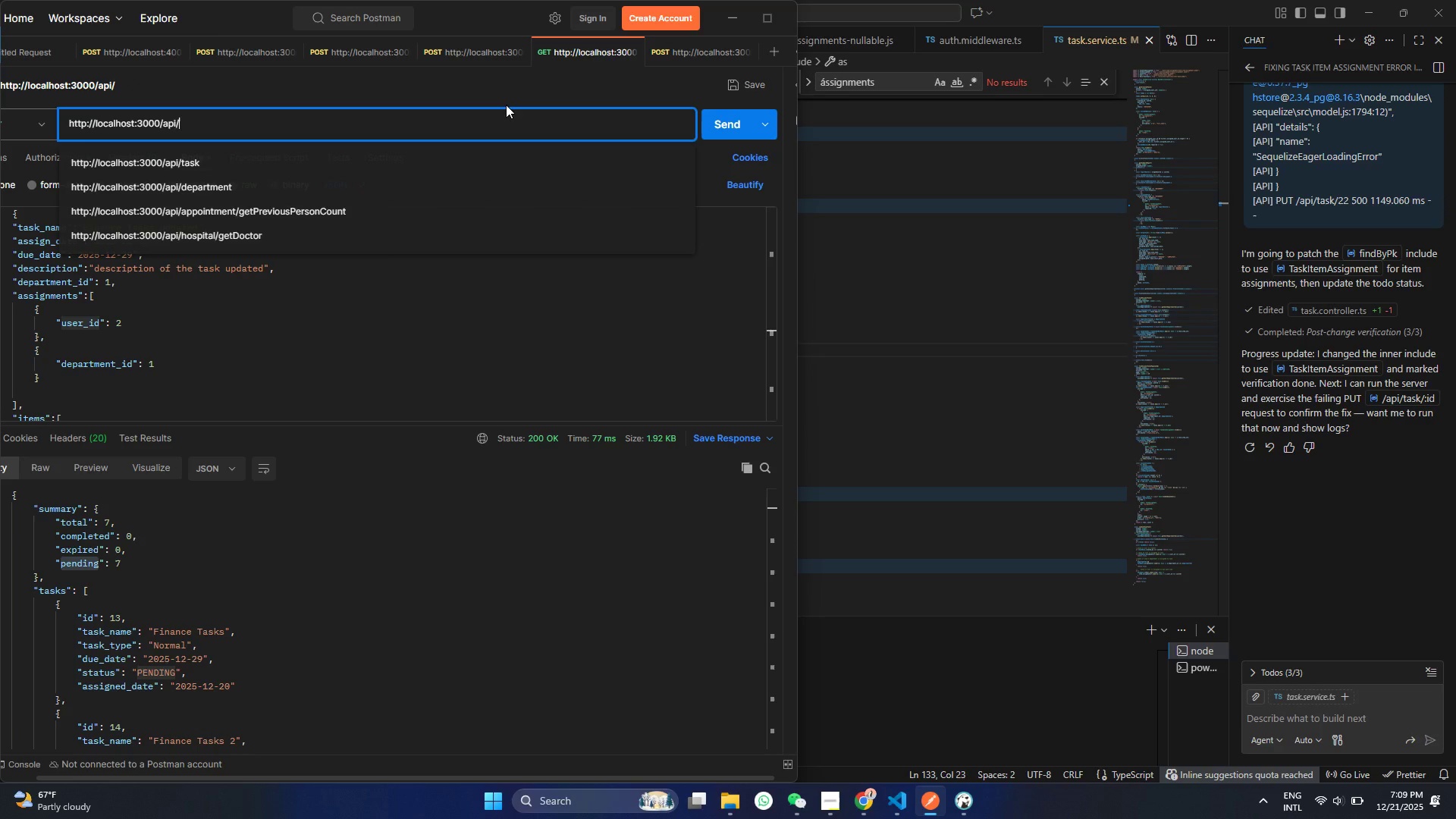 
key(Control+Z)
 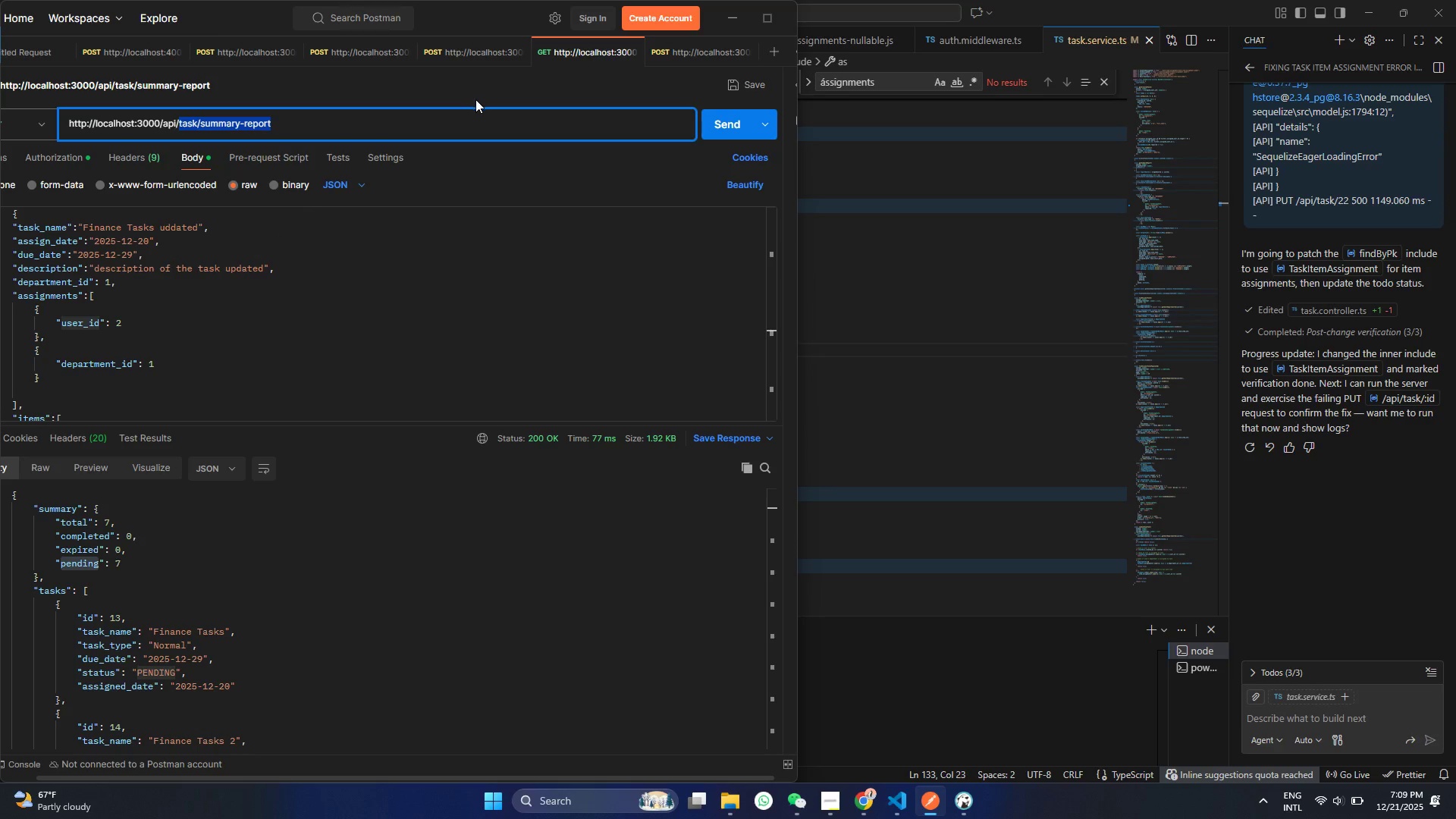 
key(Control+ControlLeft)
 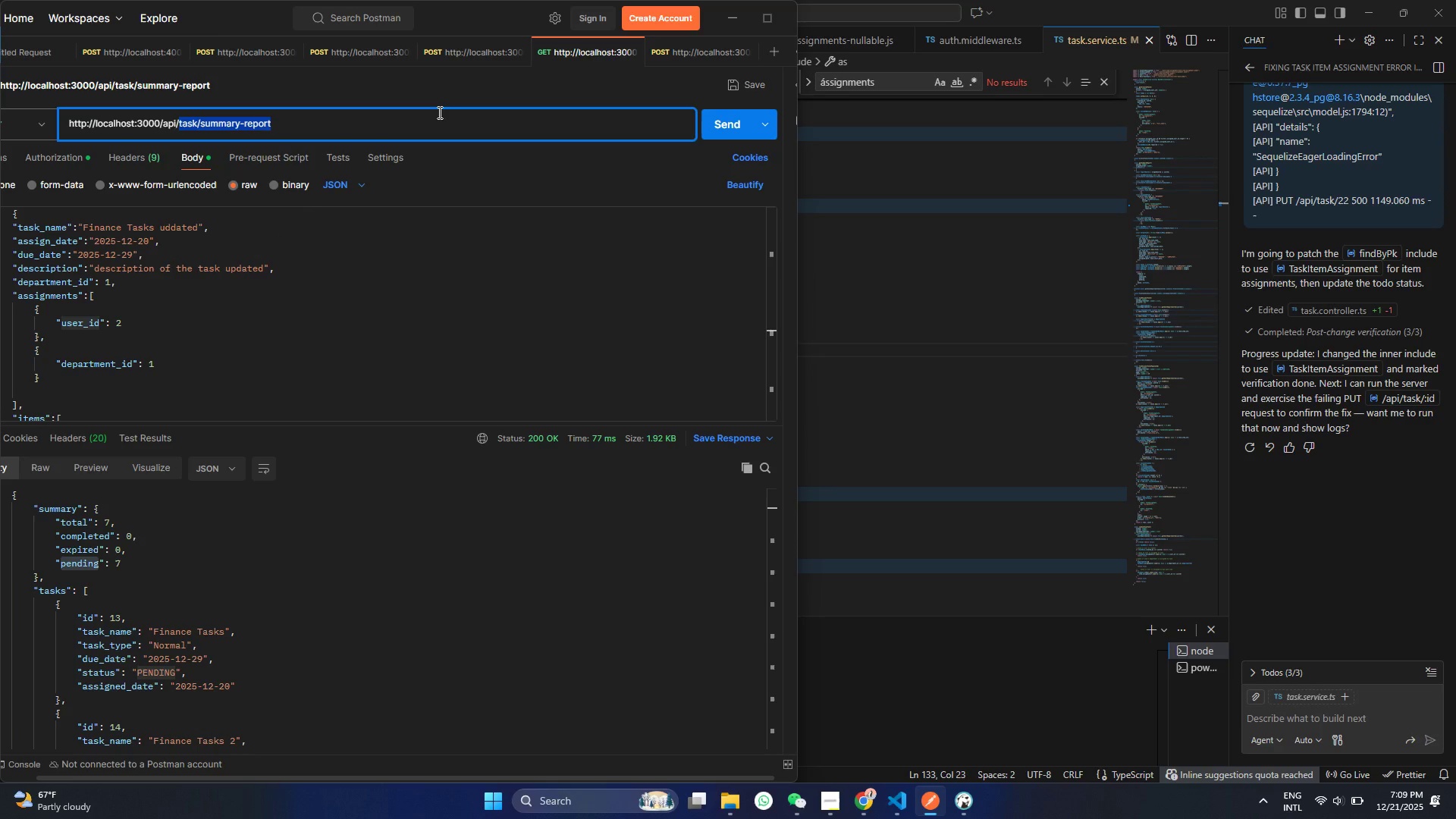 
left_click([438, 112])
 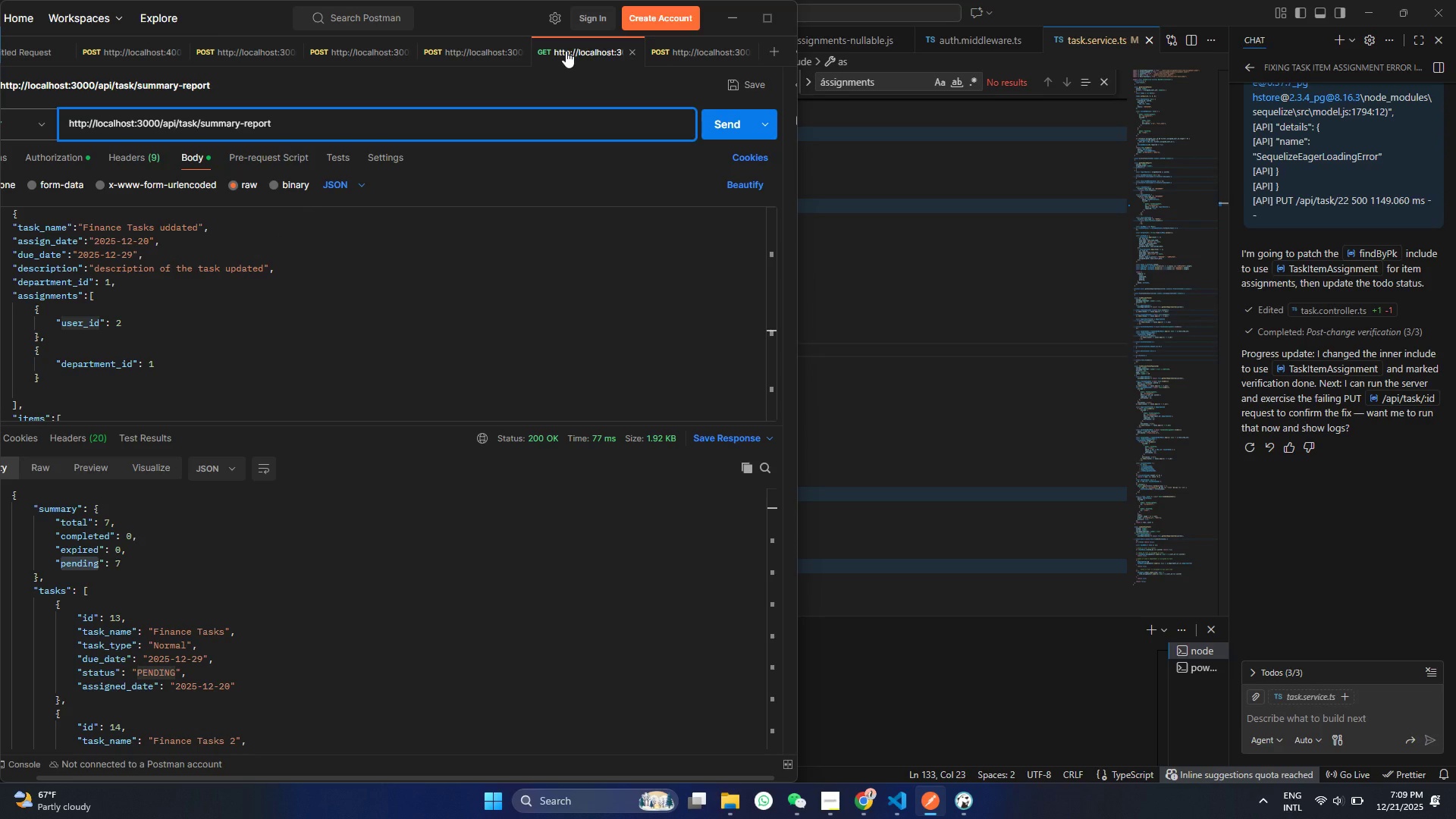 
right_click([588, 50])
 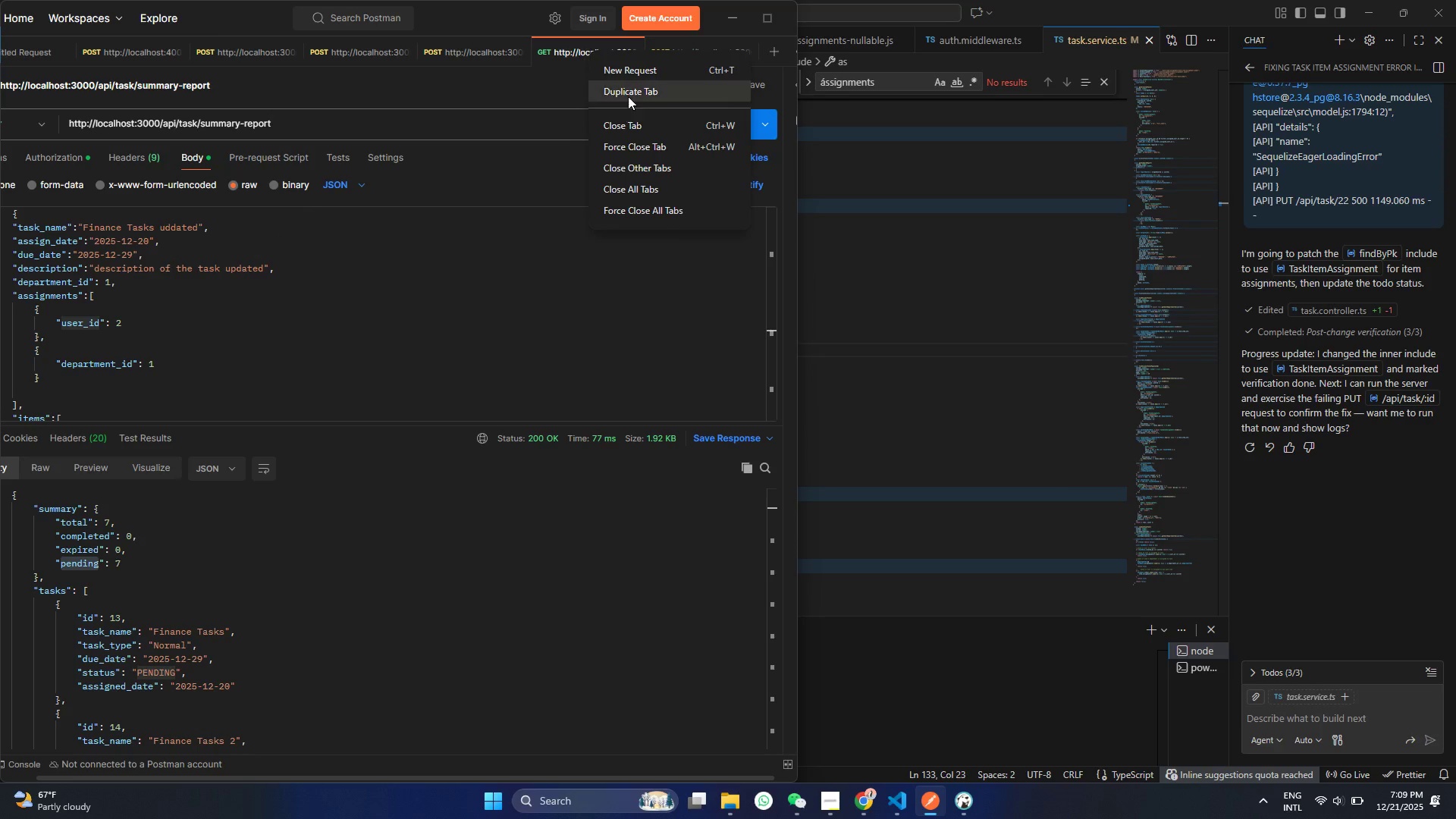 
left_click([628, 92])
 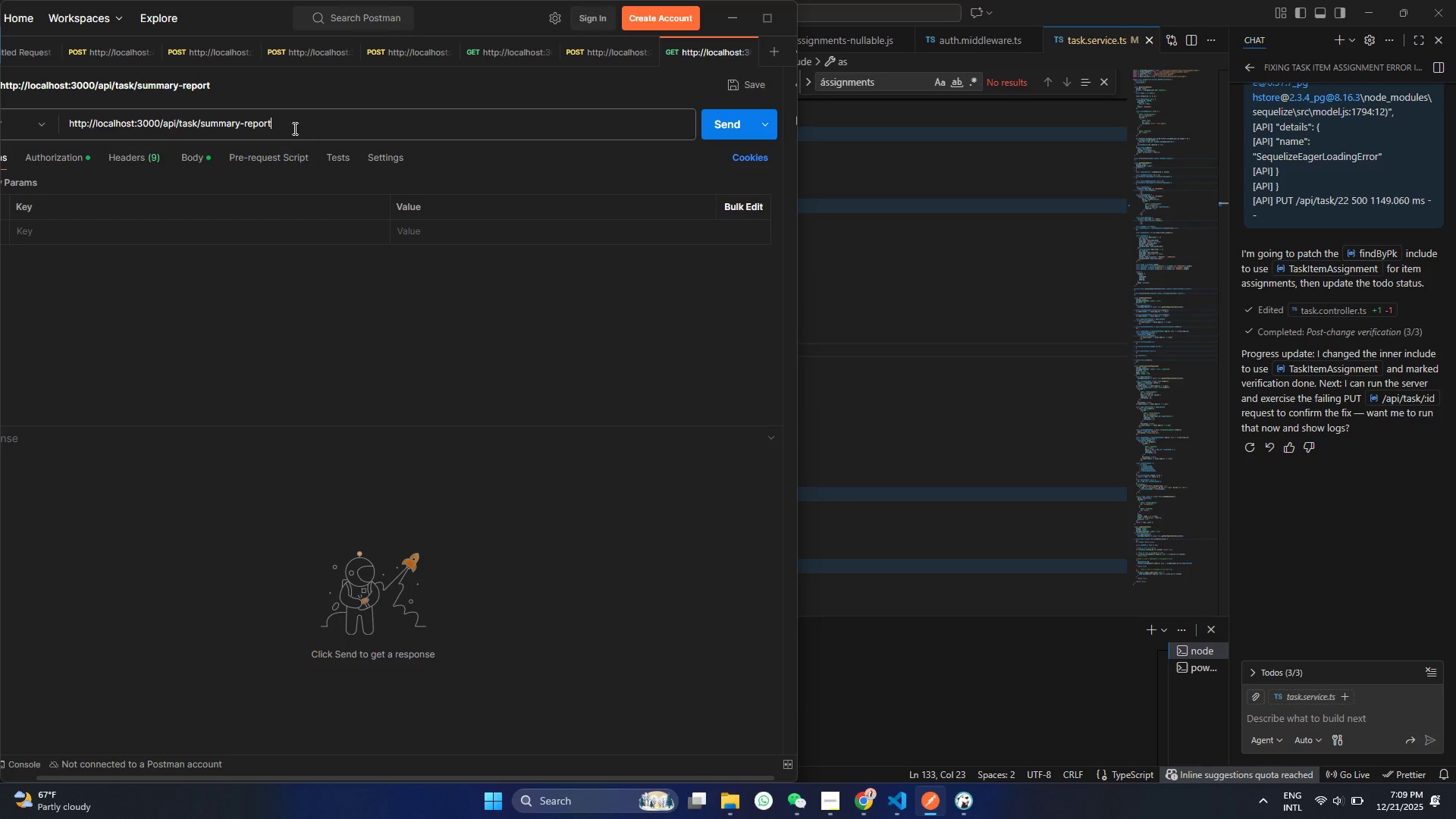 
left_click_drag(start_coordinate=[283, 127], to_coordinate=[199, 125])
 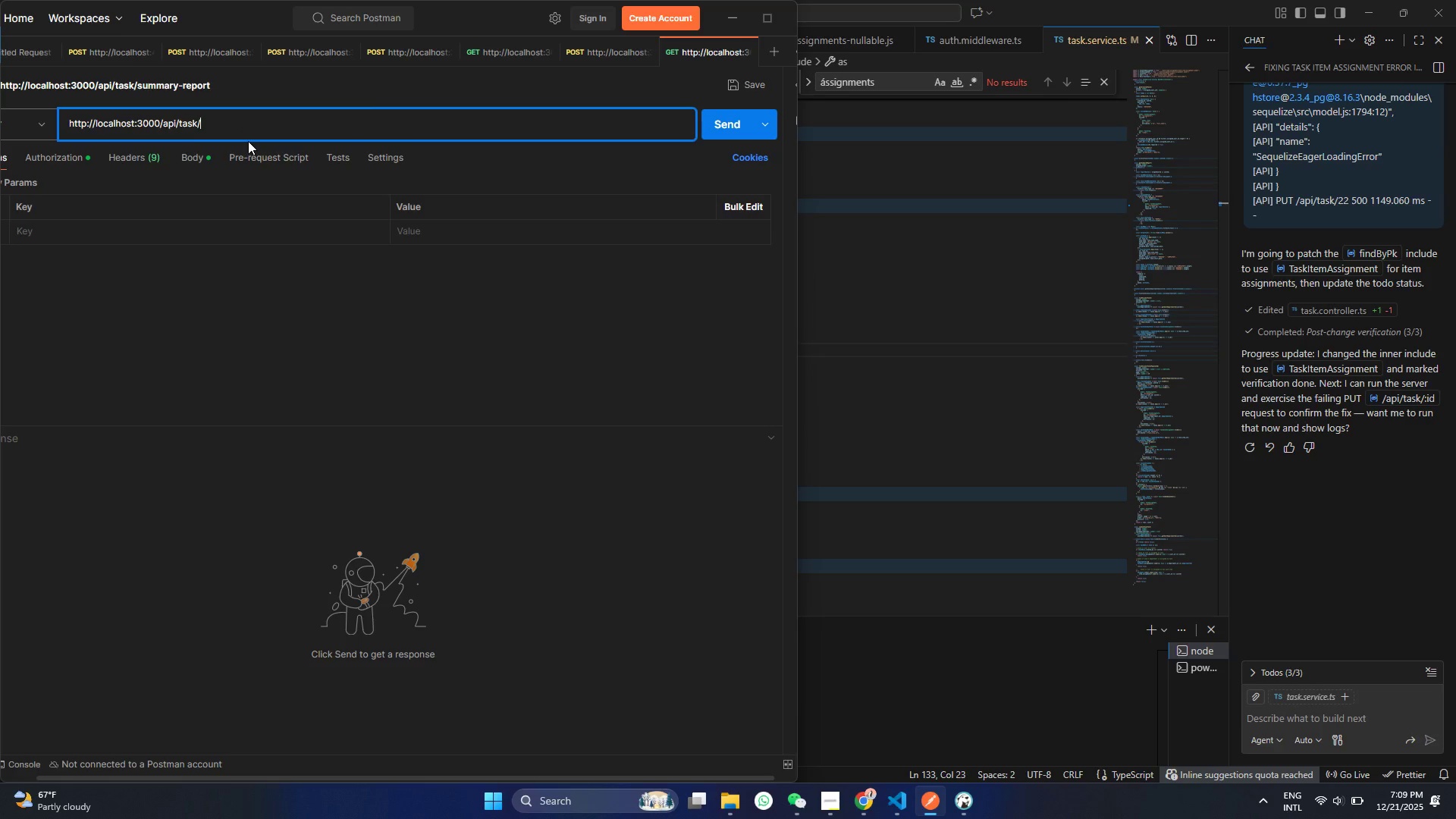 
key(Backspace)
key(Backspace)
key(Backspace)
key(Backspace)
key(Backspace)
key(Backspace)
type(recurrnt-task)
 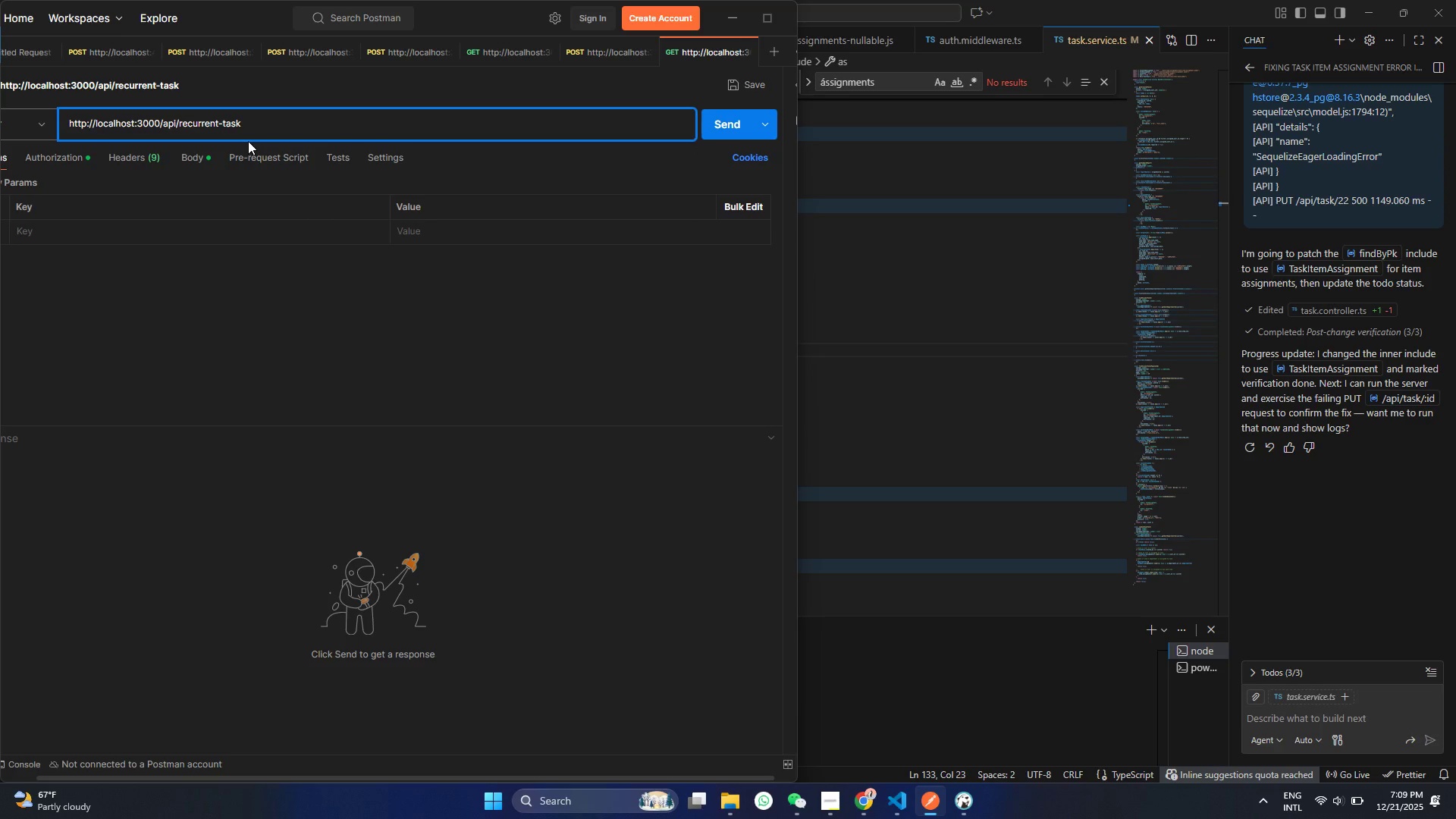 
left_click([828, 805])